 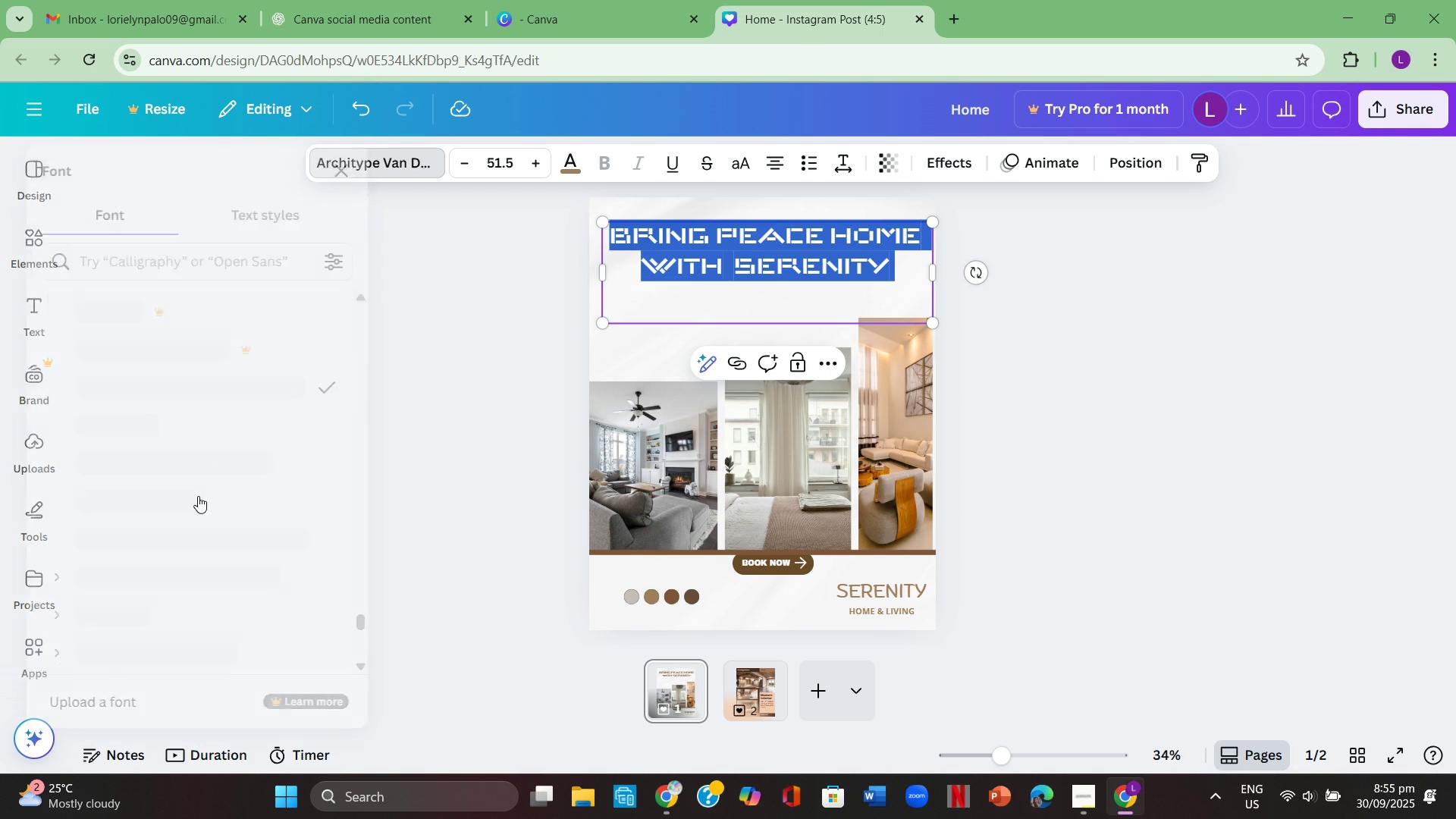 
scroll: coordinate [224, 536], scroll_direction: down, amount: 2.0
 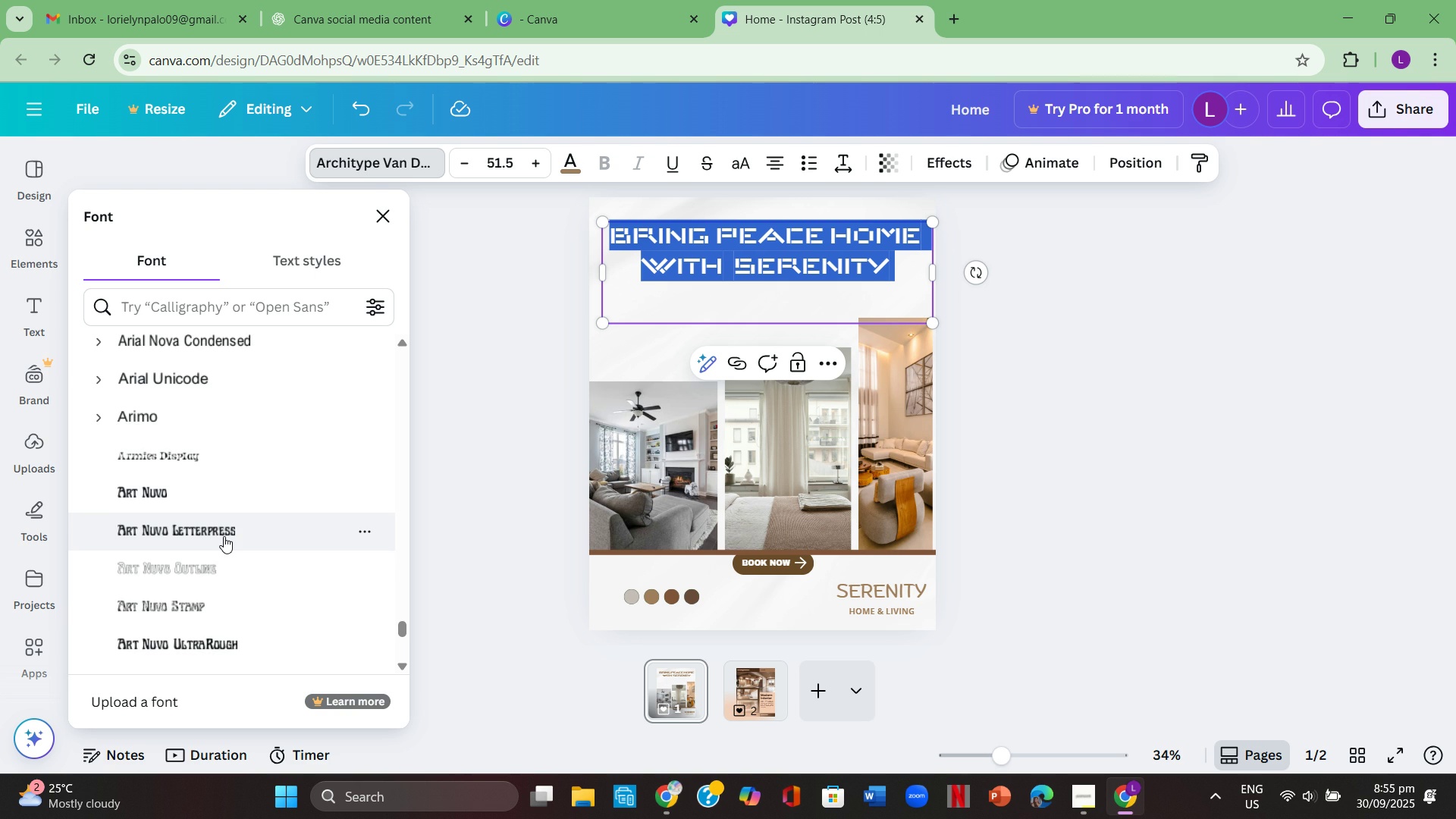 
scroll: coordinate [224, 536], scroll_direction: up, amount: 1.0
 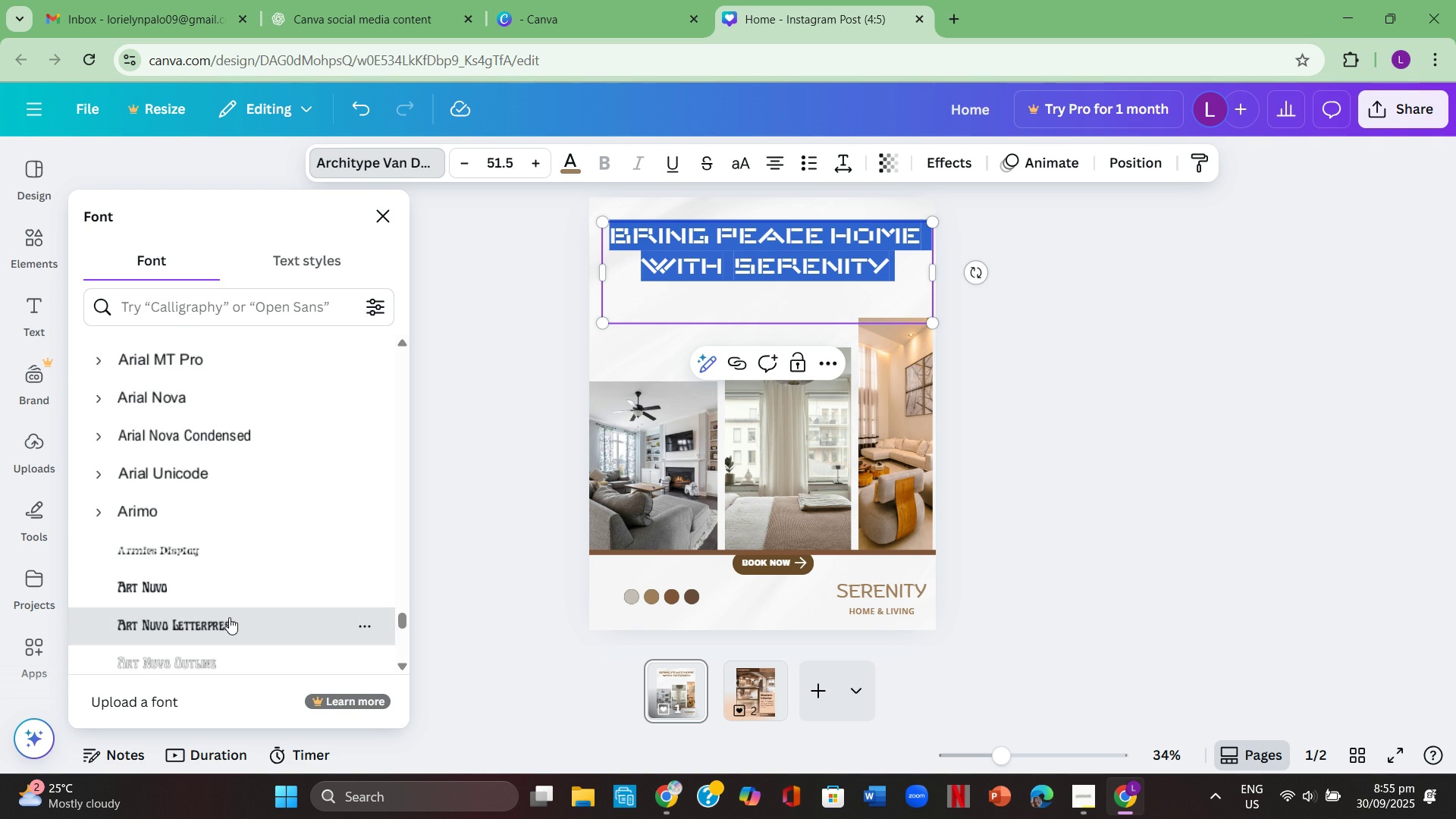 
left_click([229, 617])
 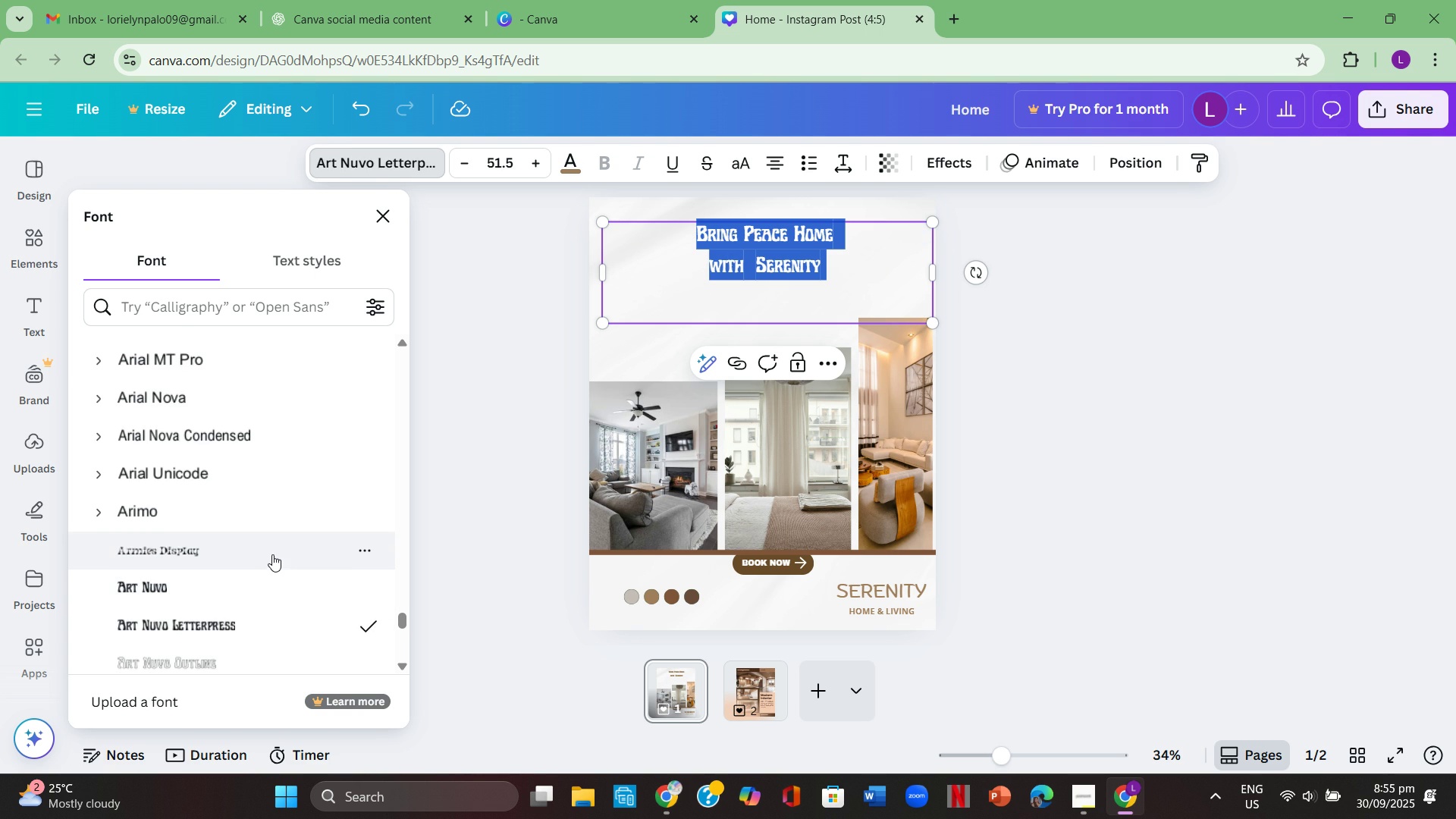 
scroll: coordinate [272, 554], scroll_direction: down, amount: 2.0
 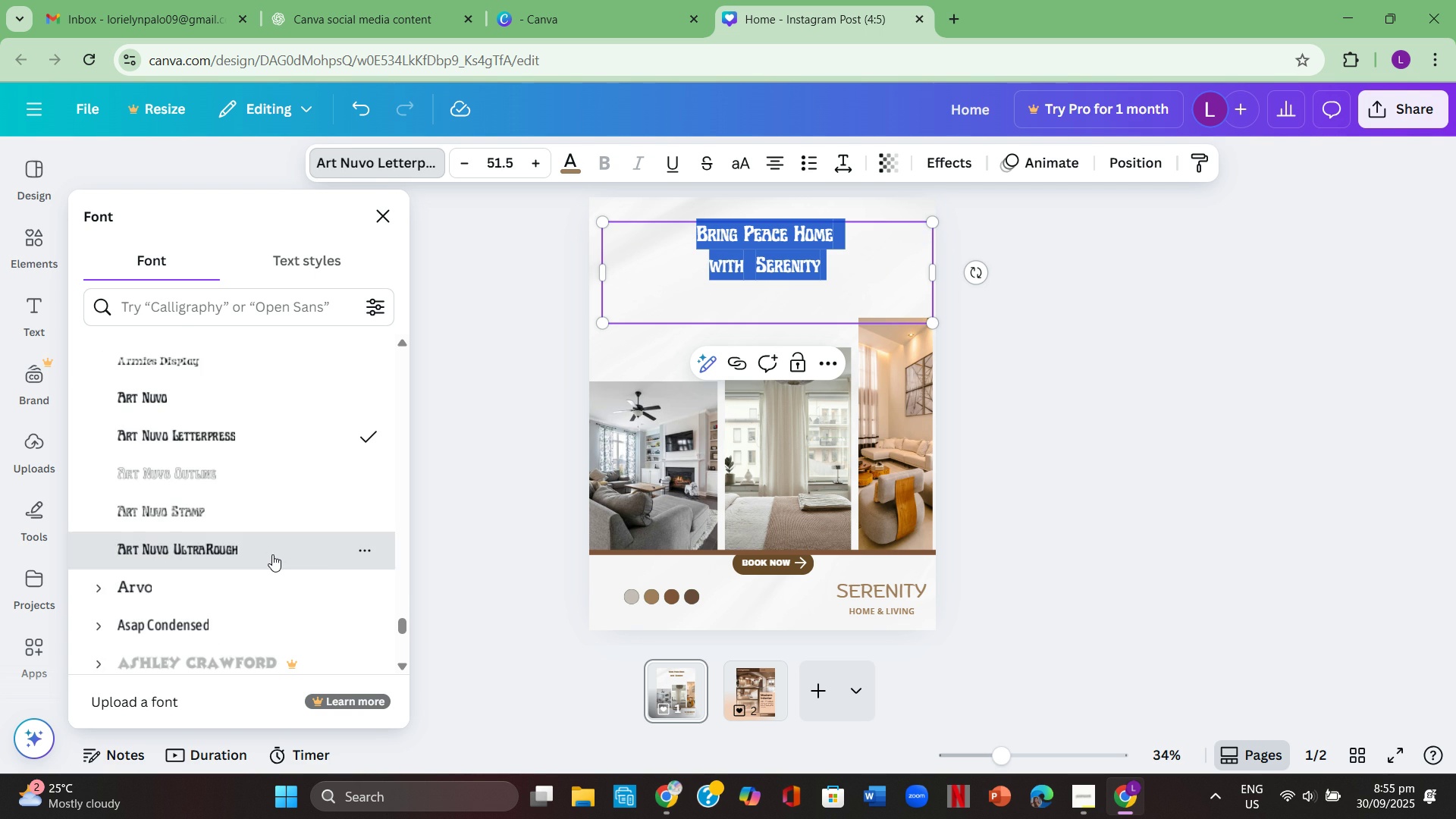 
left_click([272, 554])
 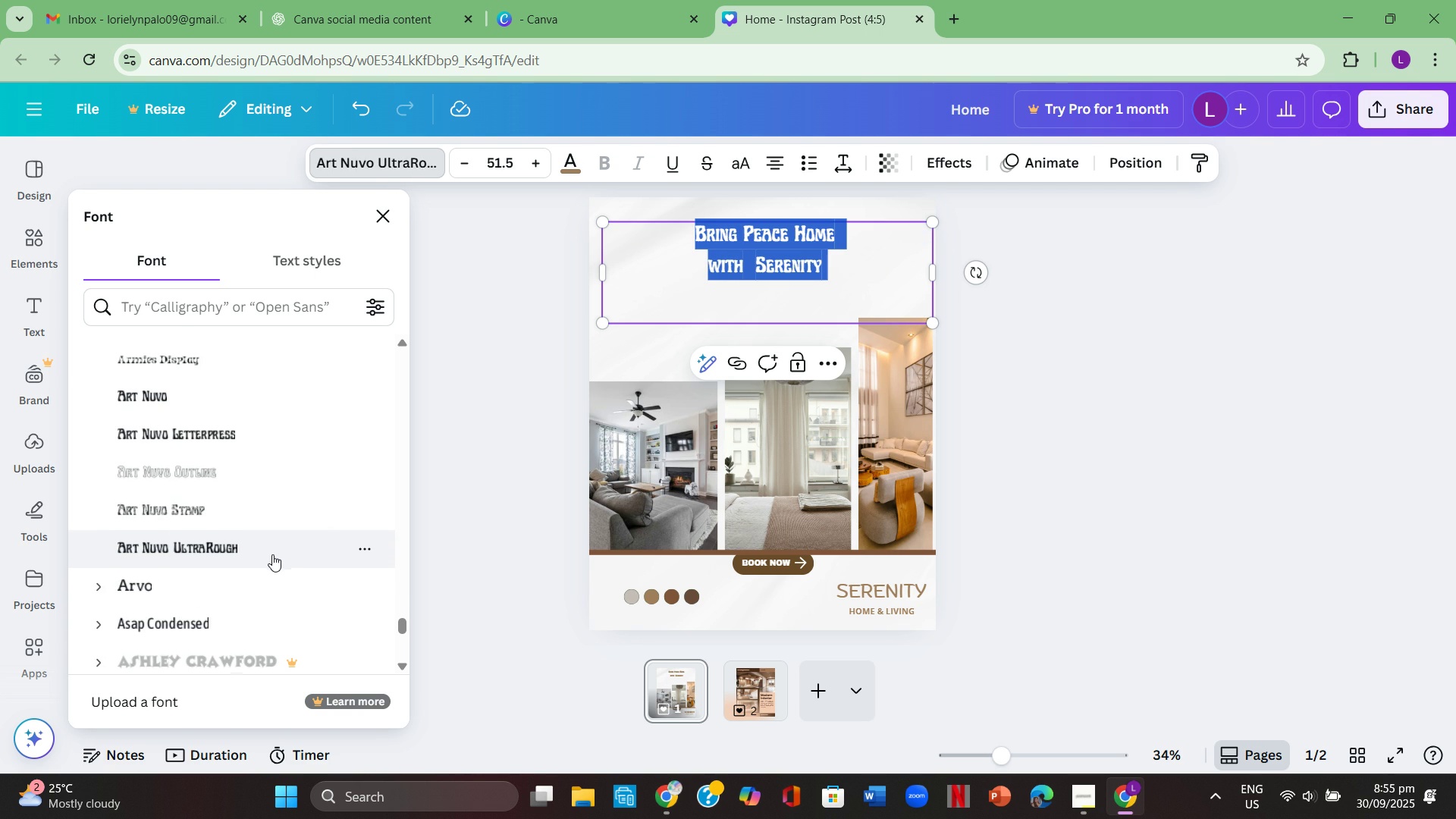 
scroll: coordinate [272, 554], scroll_direction: down, amount: 2.0
 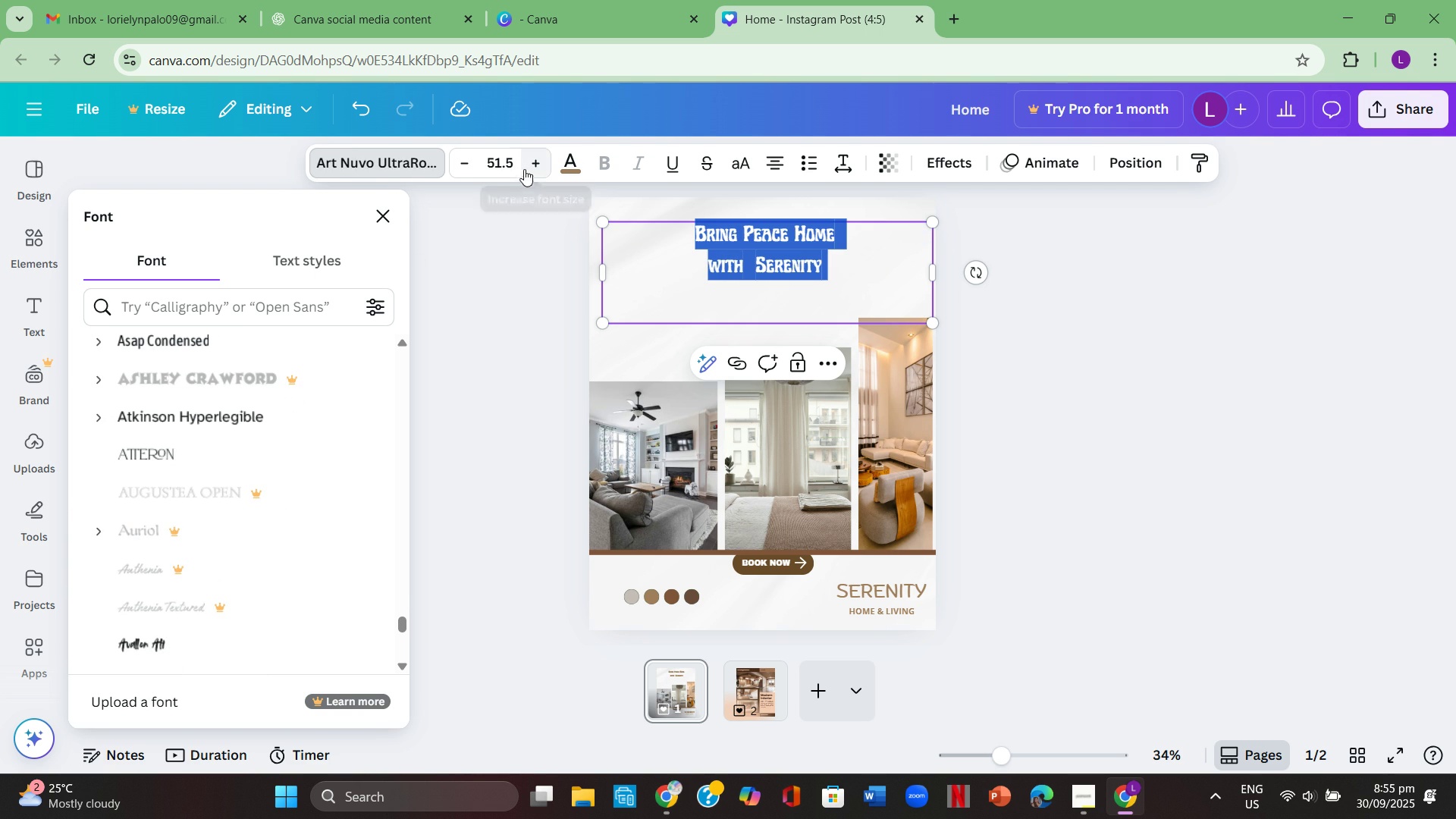 
double_click([535, 165])
 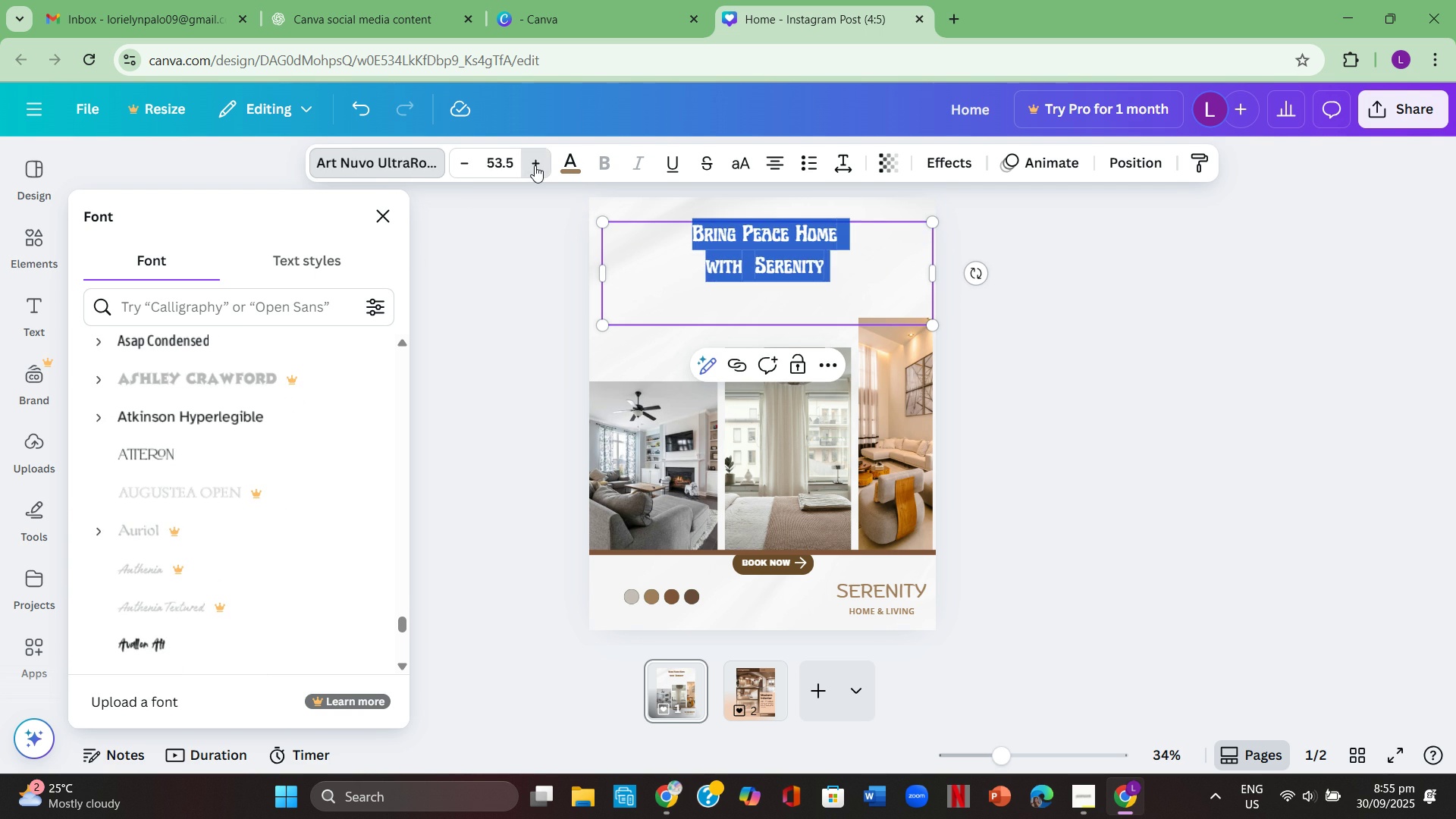 
triple_click([535, 165])
 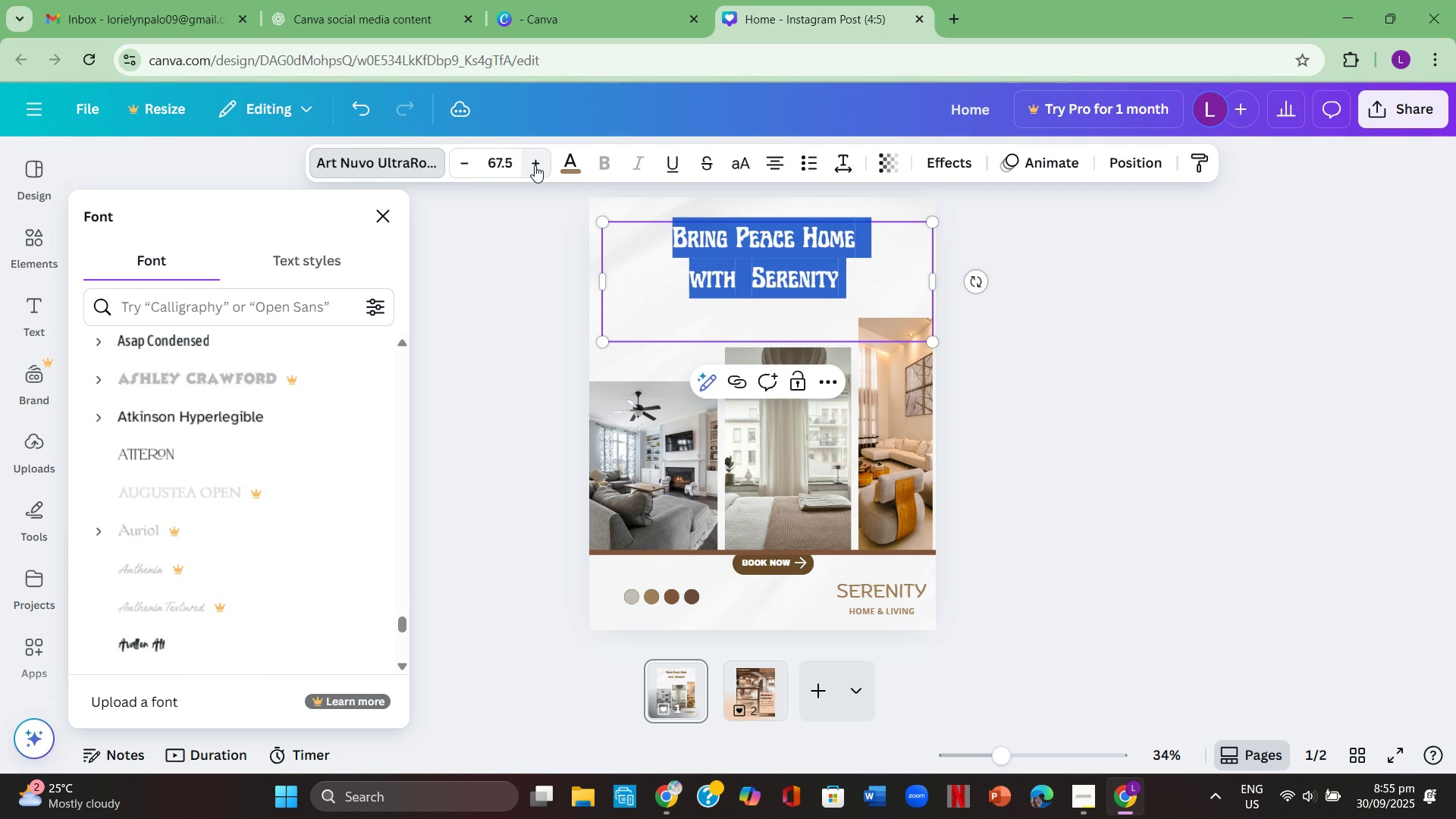 
triple_click([535, 165])
 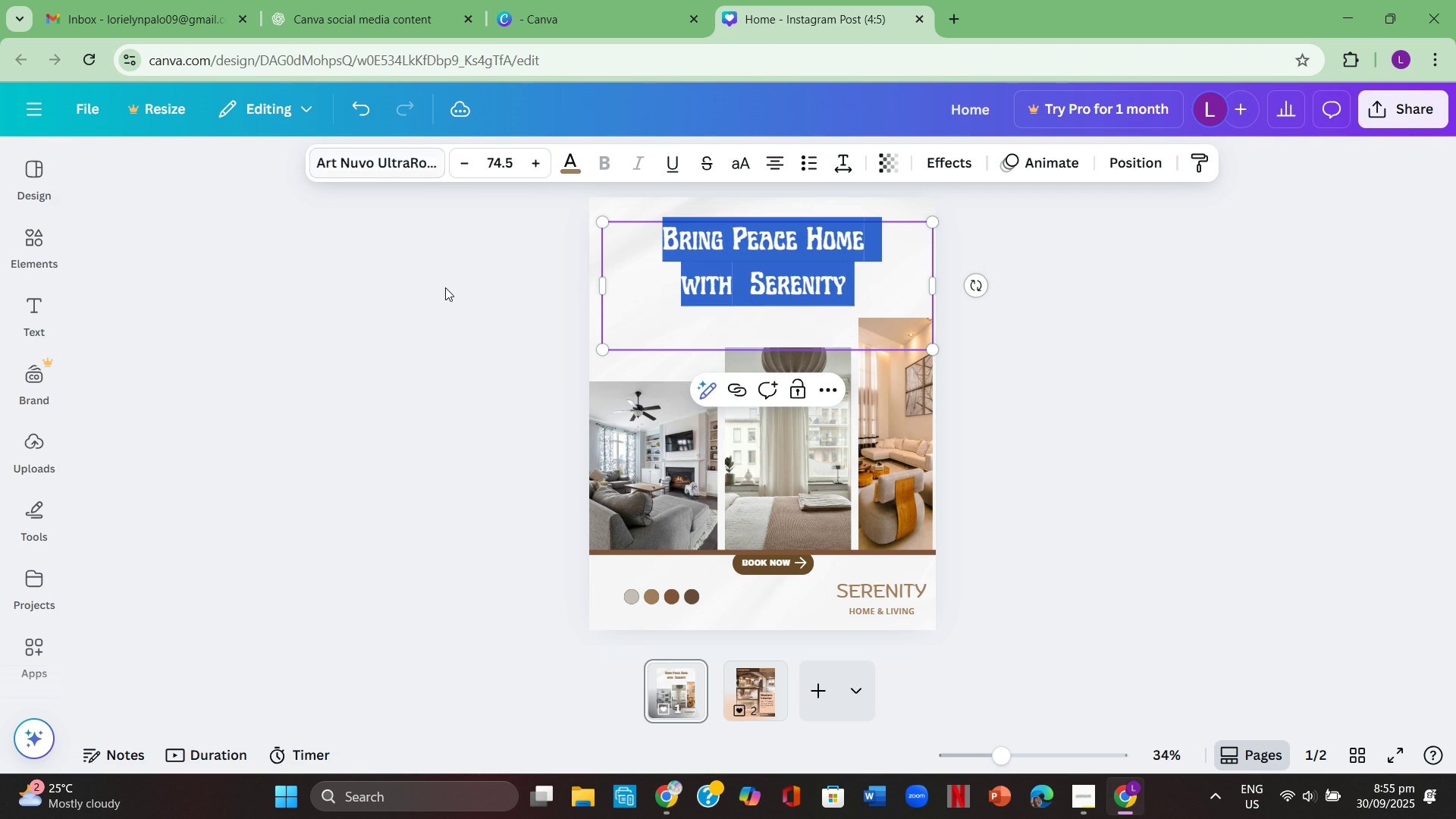 
double_click([445, 287])
 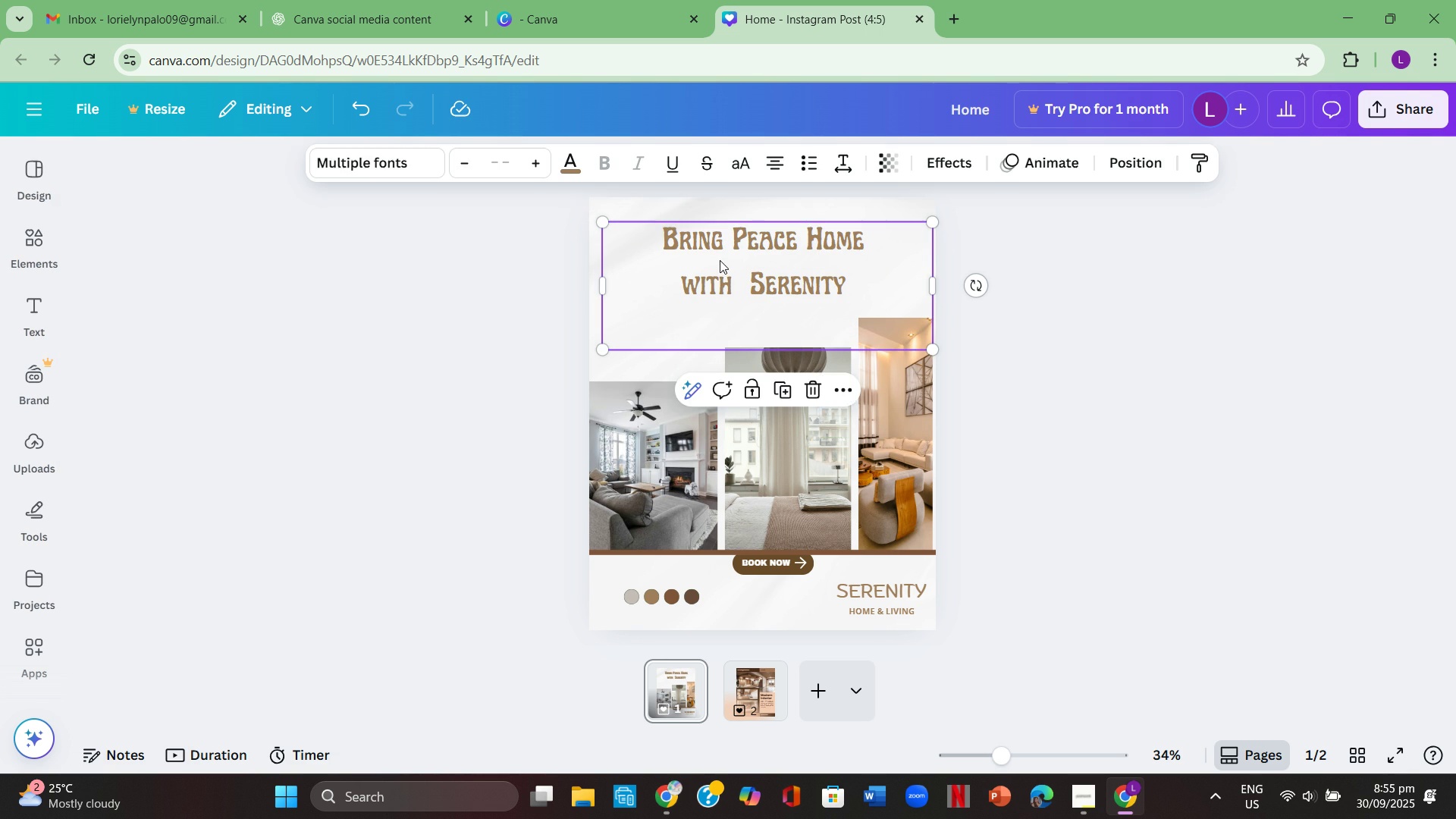 
double_click([795, 303])